 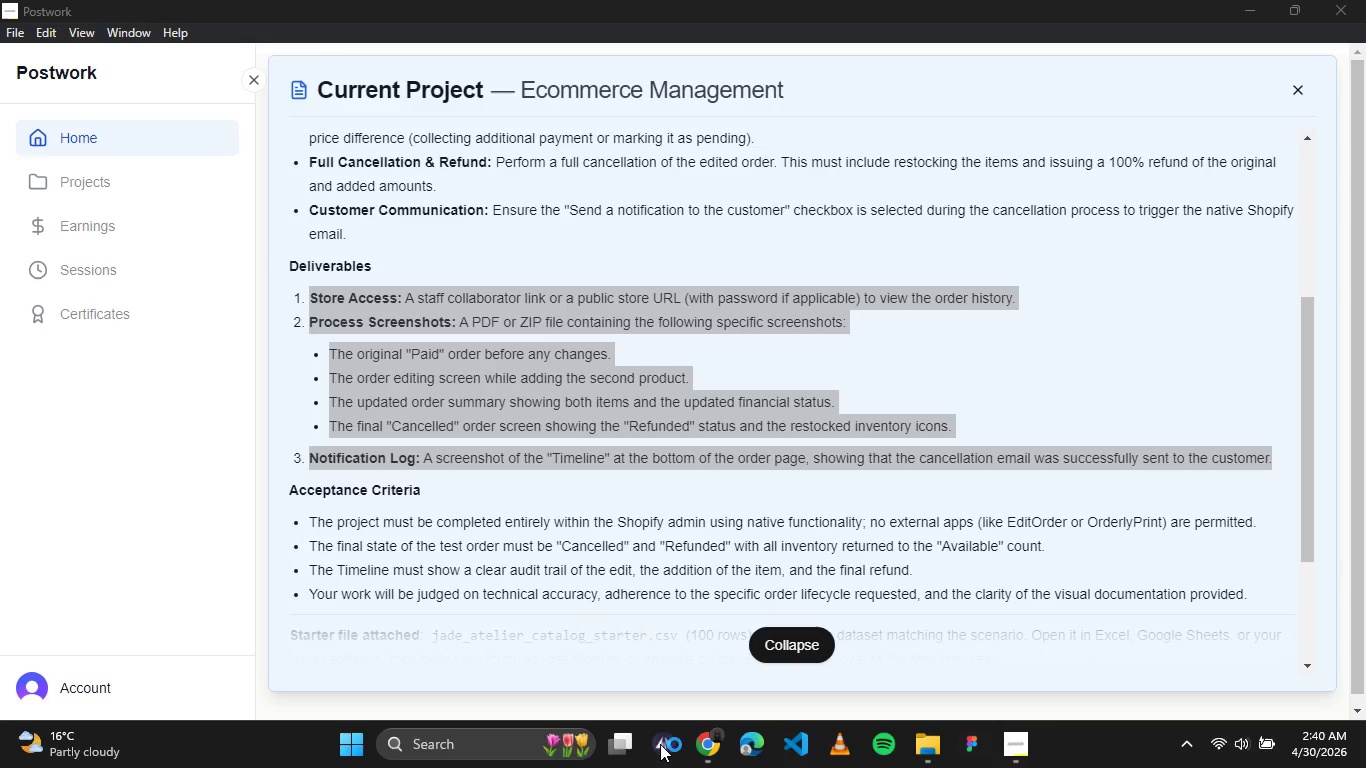 
left_click([286, 120])
 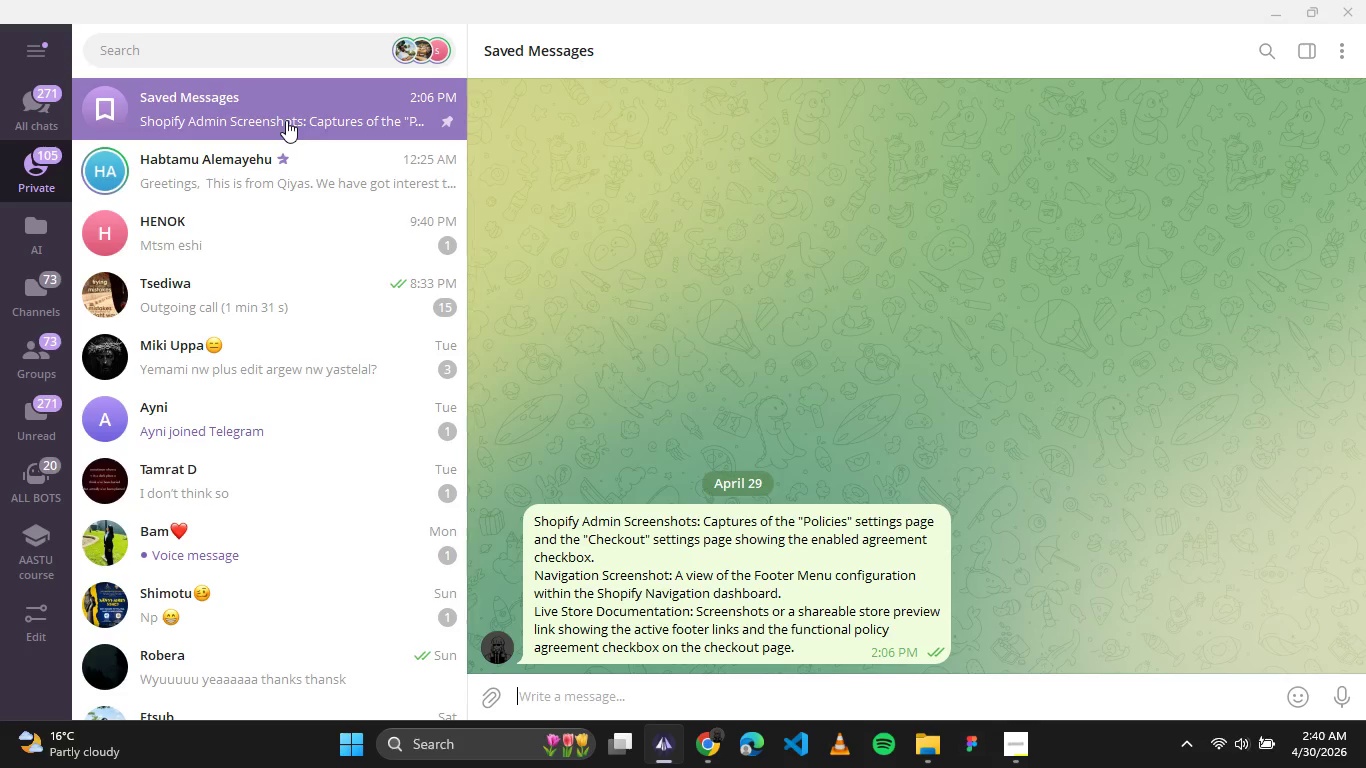 
key(Control+V)
 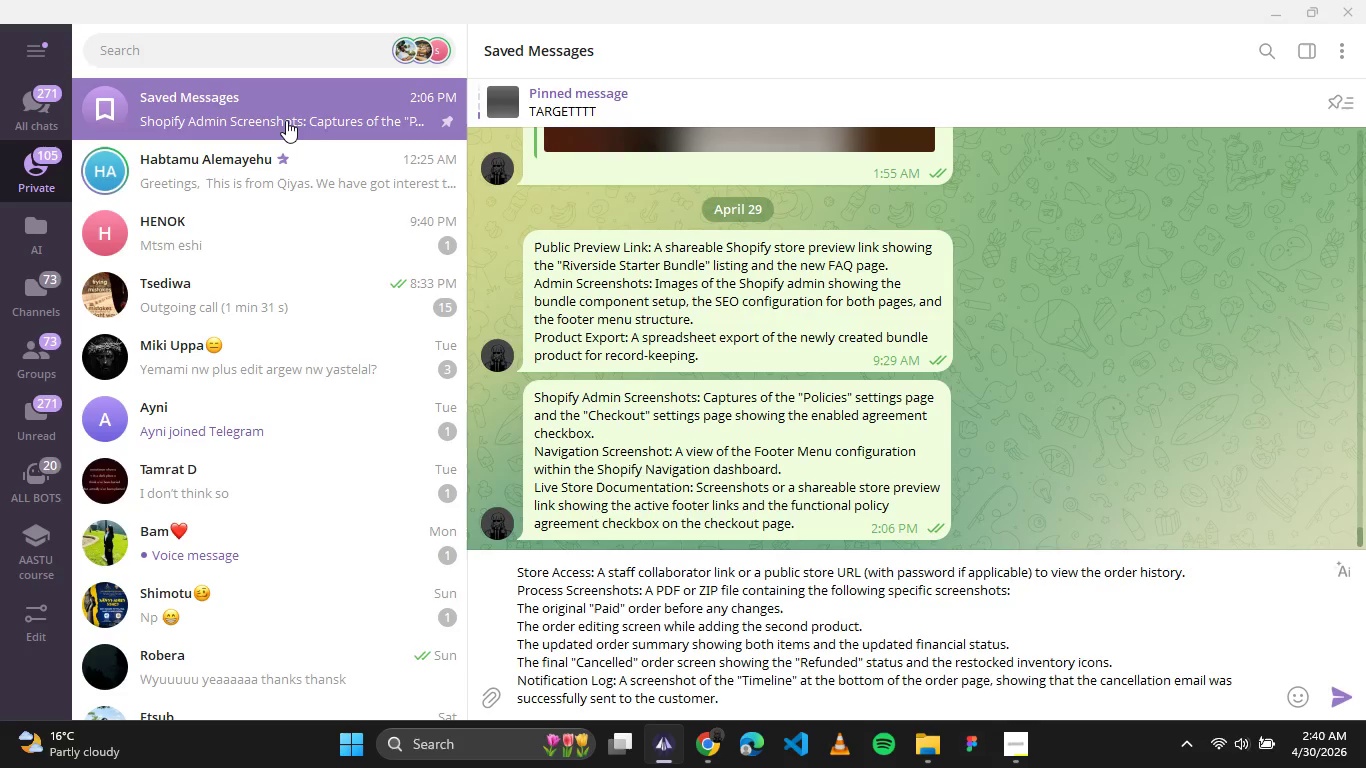 
key(Enter)
 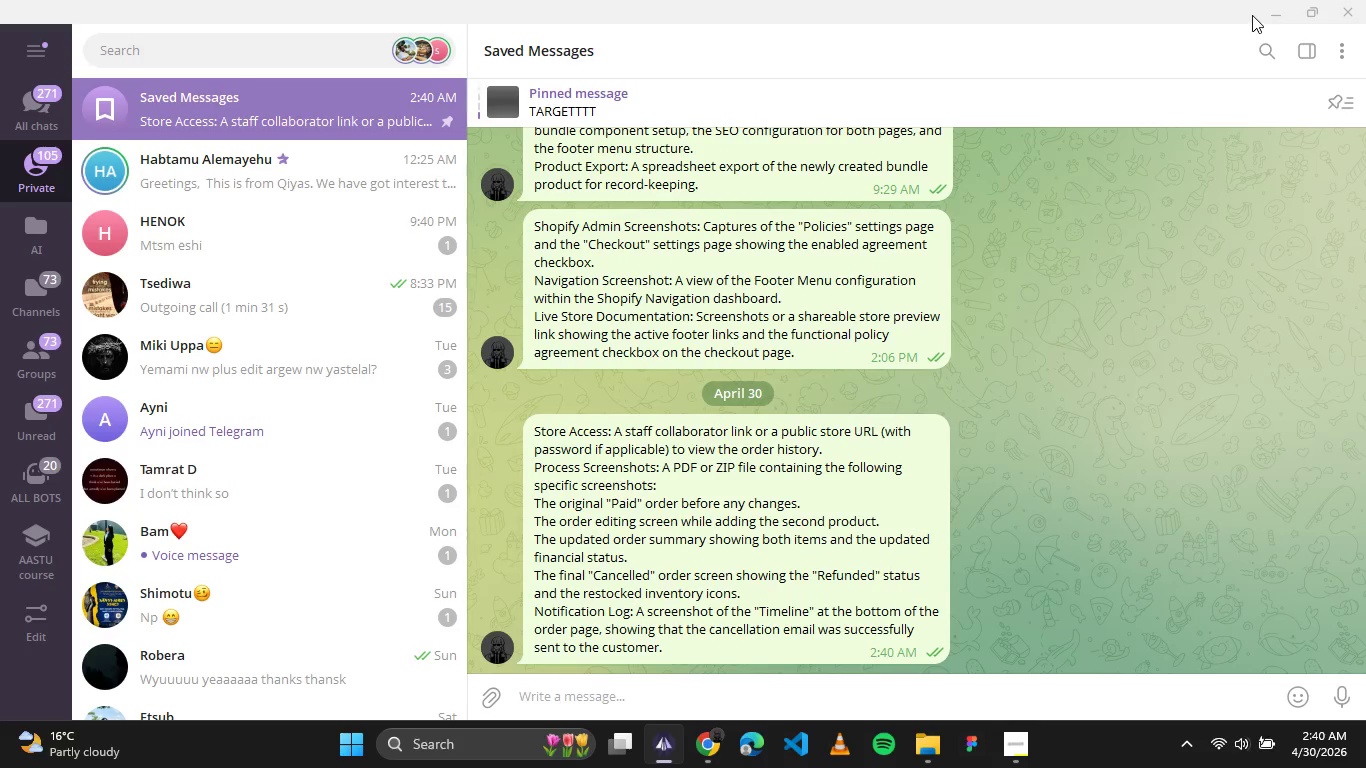 
left_click([1277, 9])